 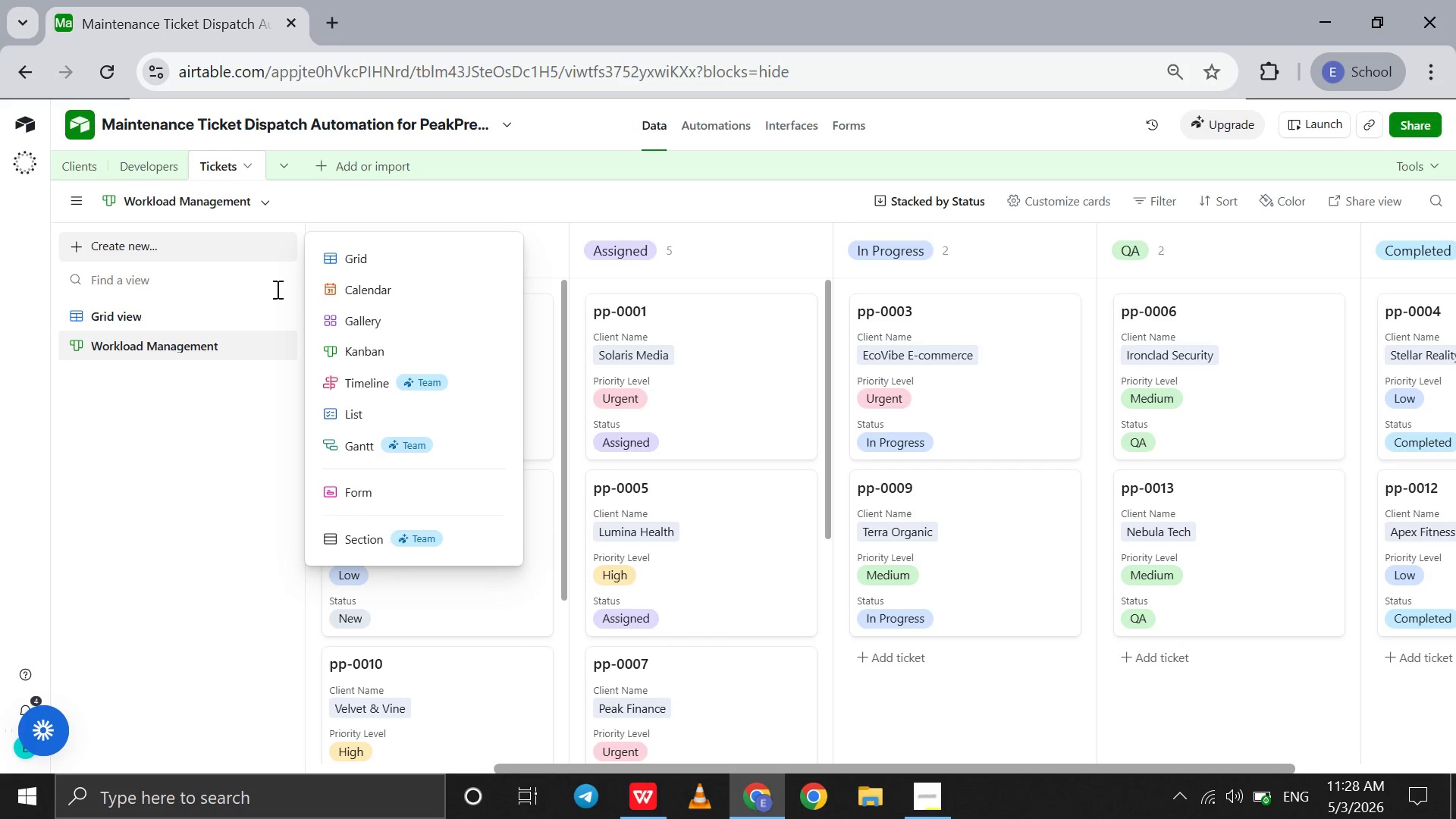 
left_click([361, 266])
 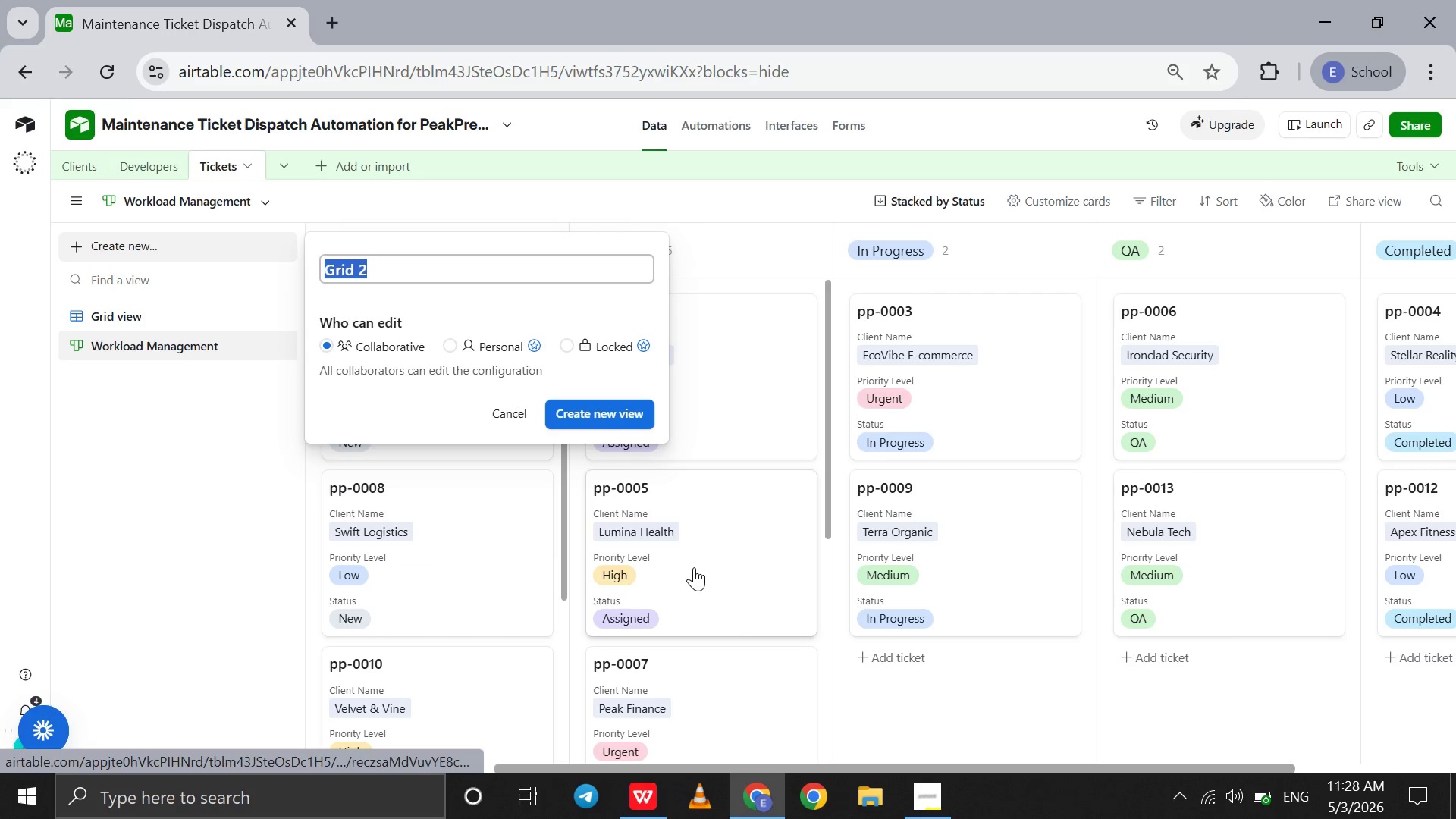 
key(Control+V)
 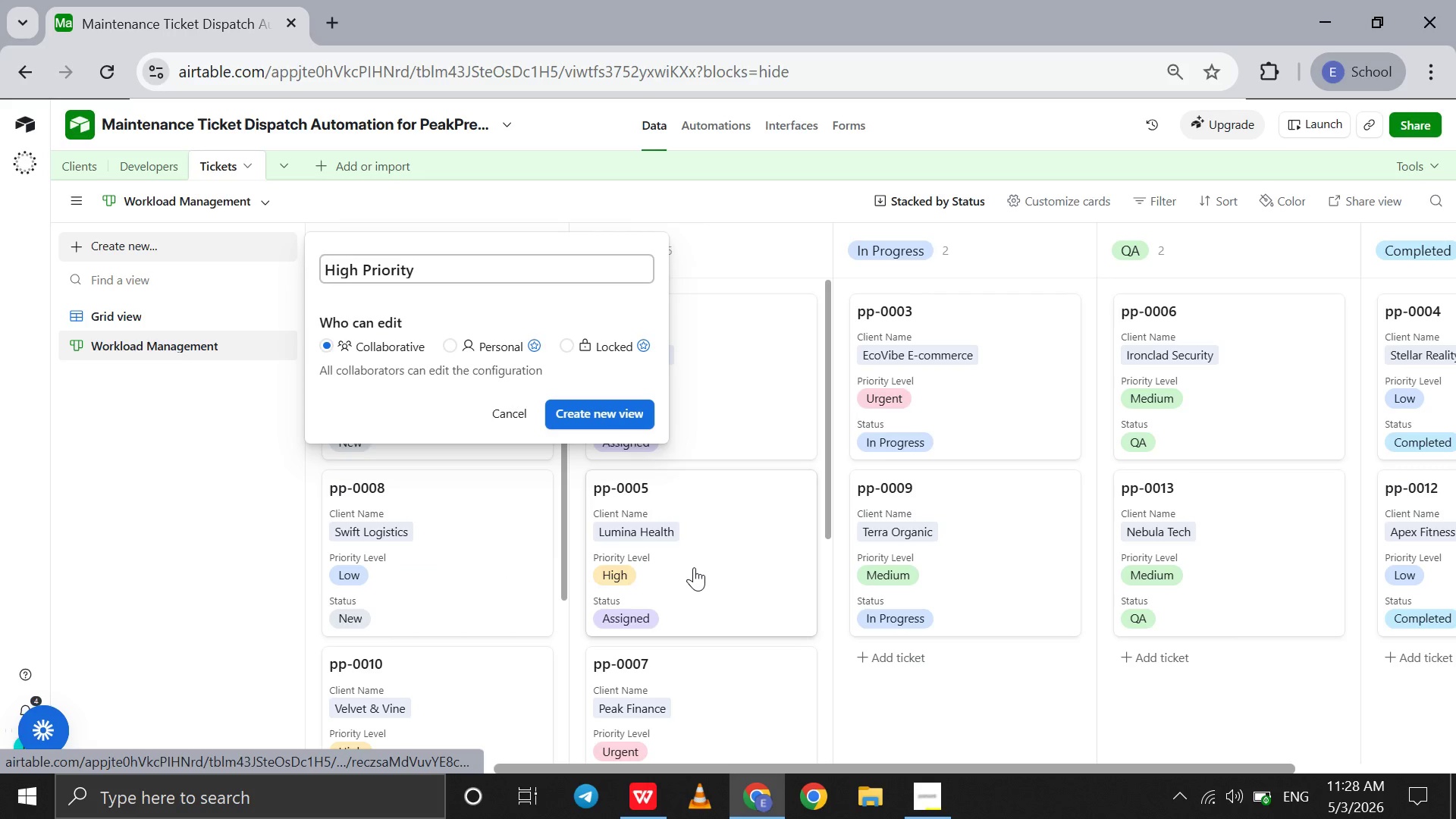 
key(Enter)
 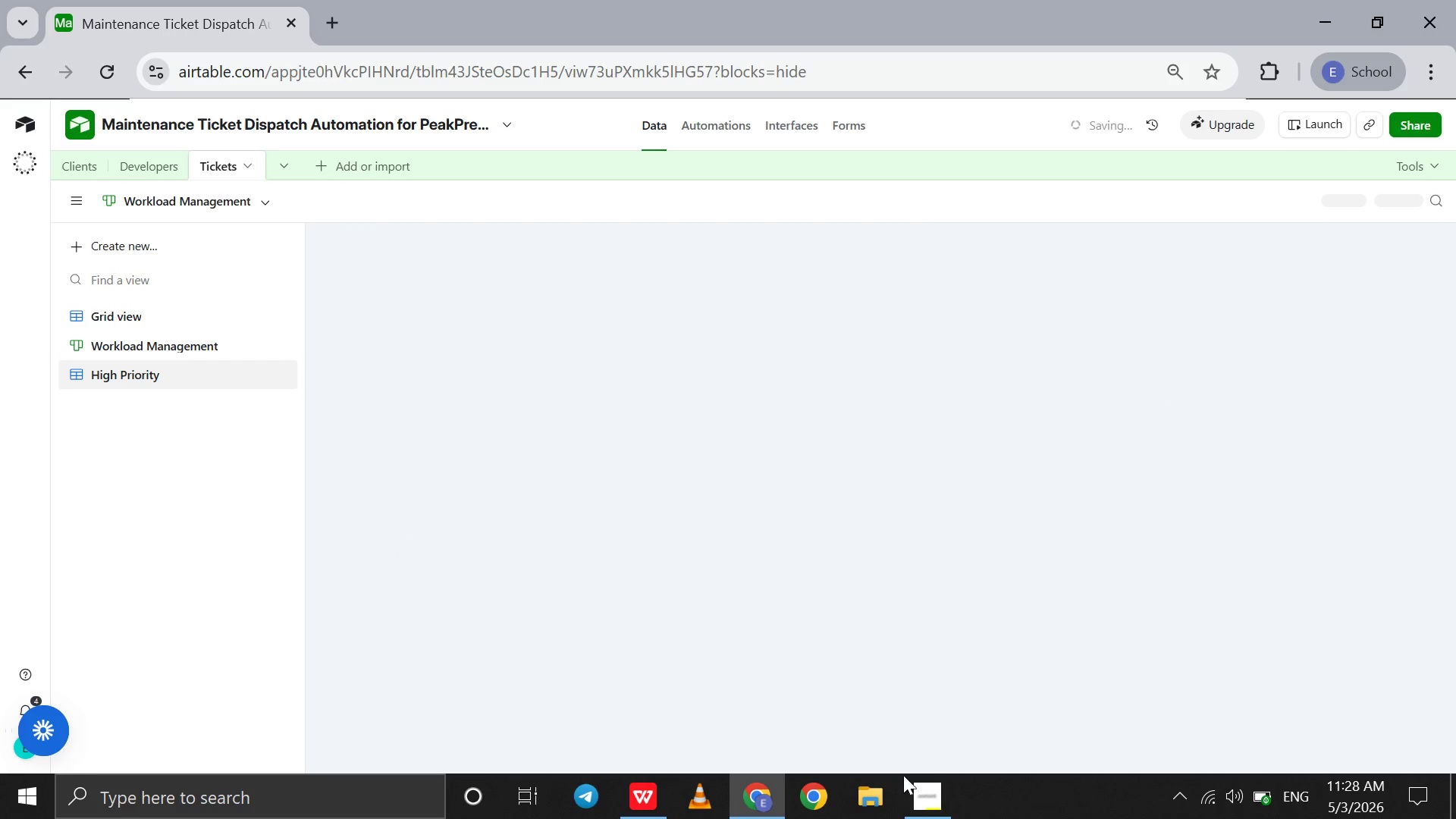 
left_click([921, 795])